 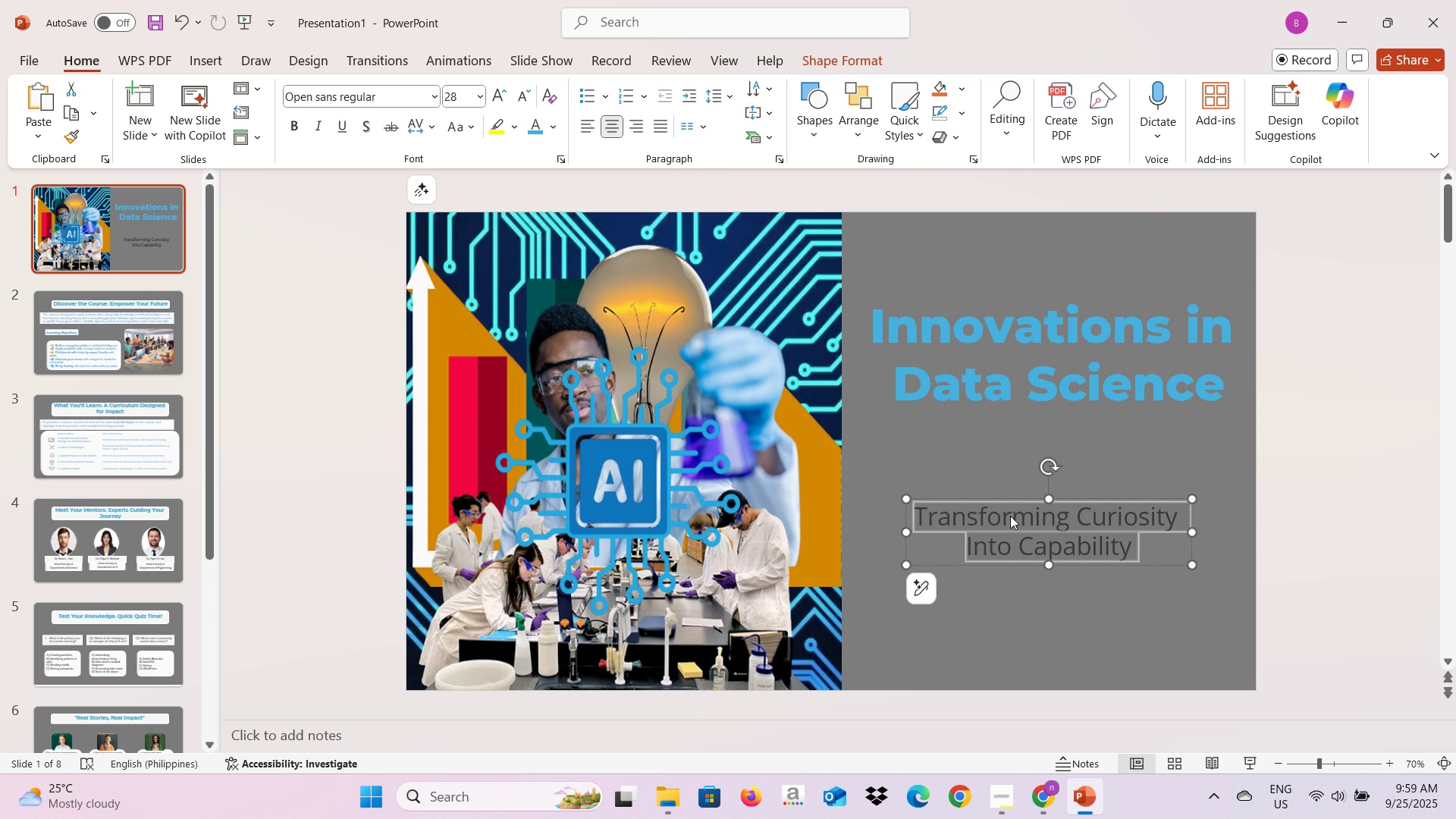 
left_click([533, 126])
 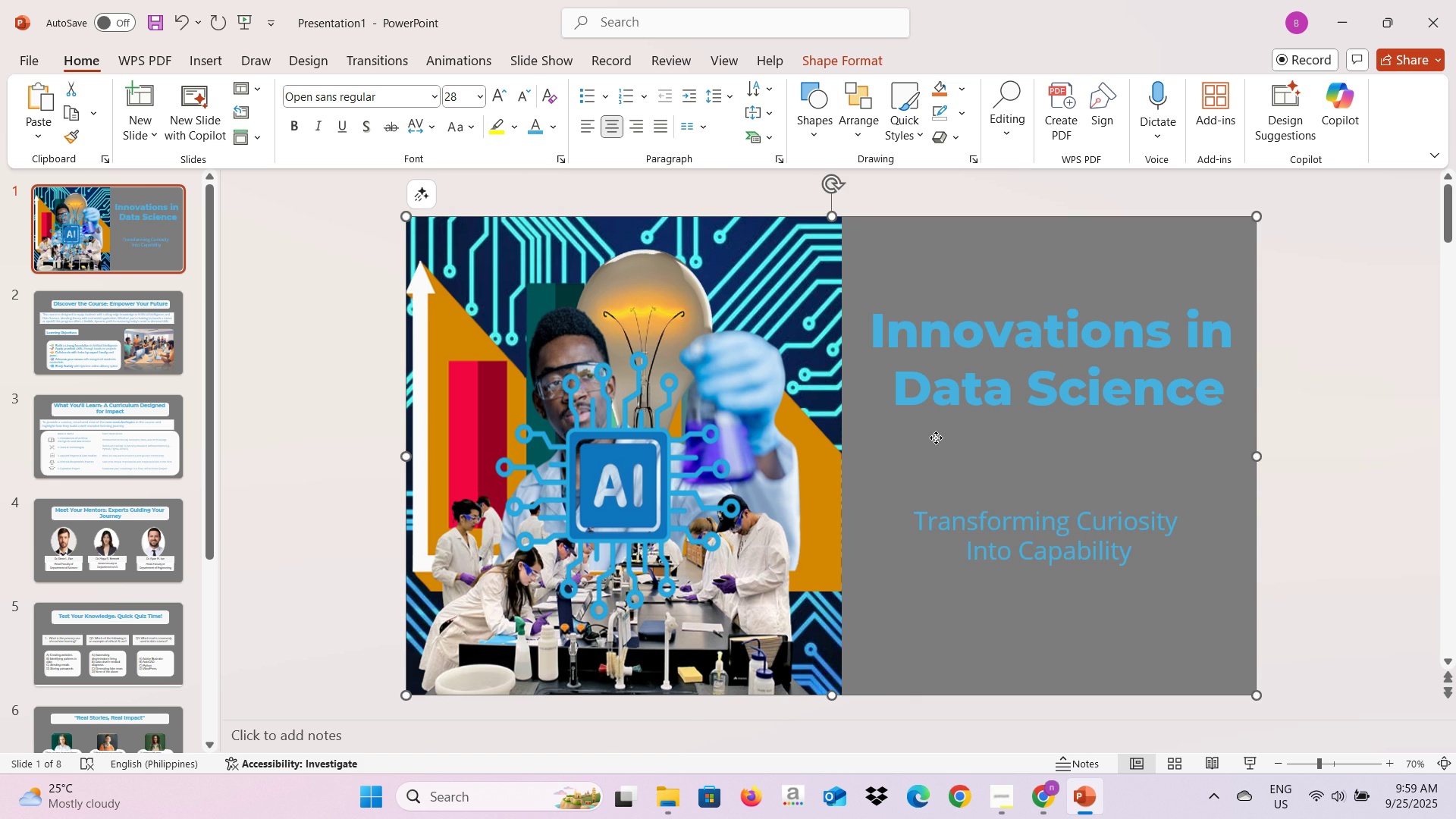 
left_click([936, 438])
 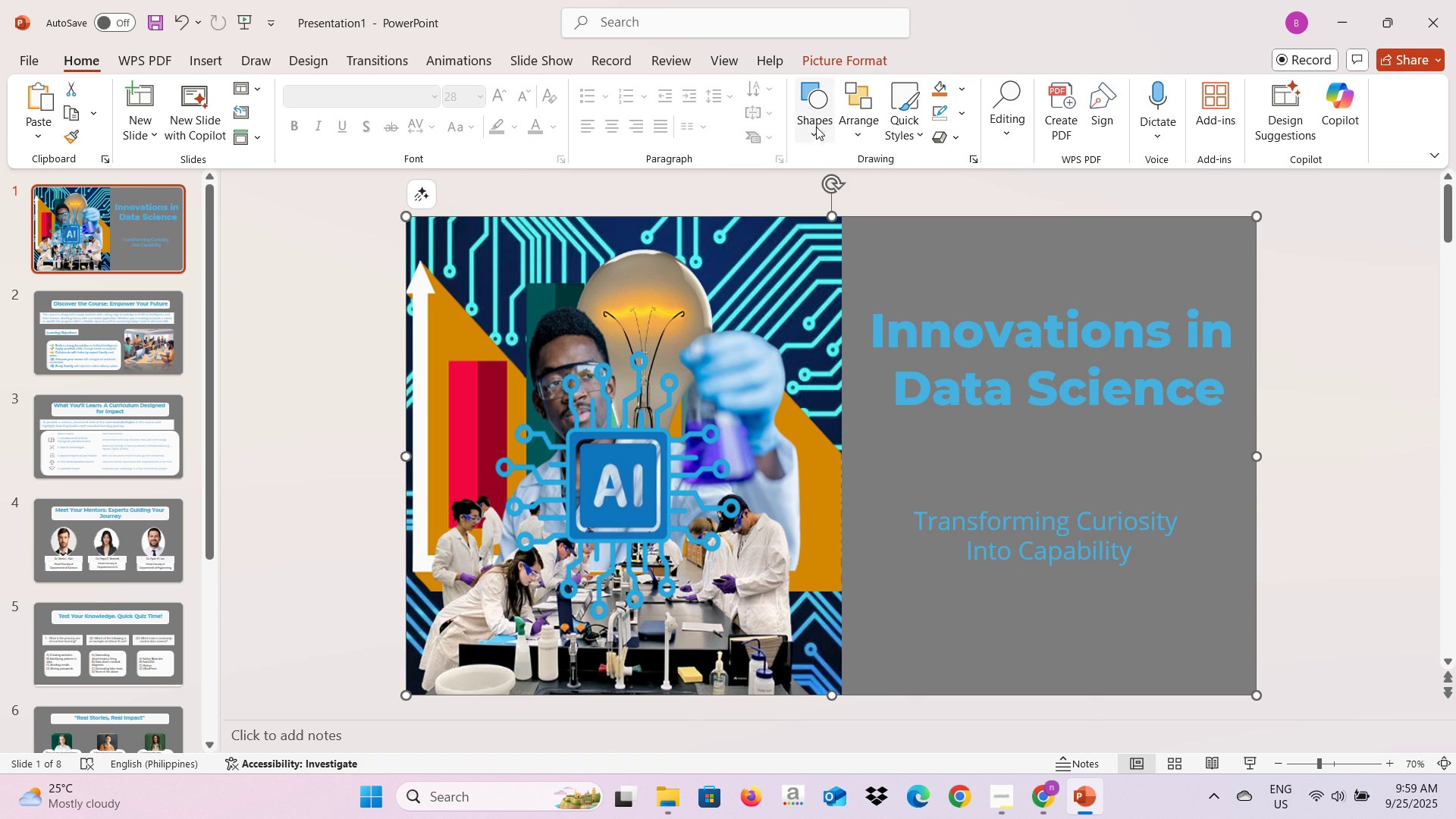 
left_click([816, 124])
 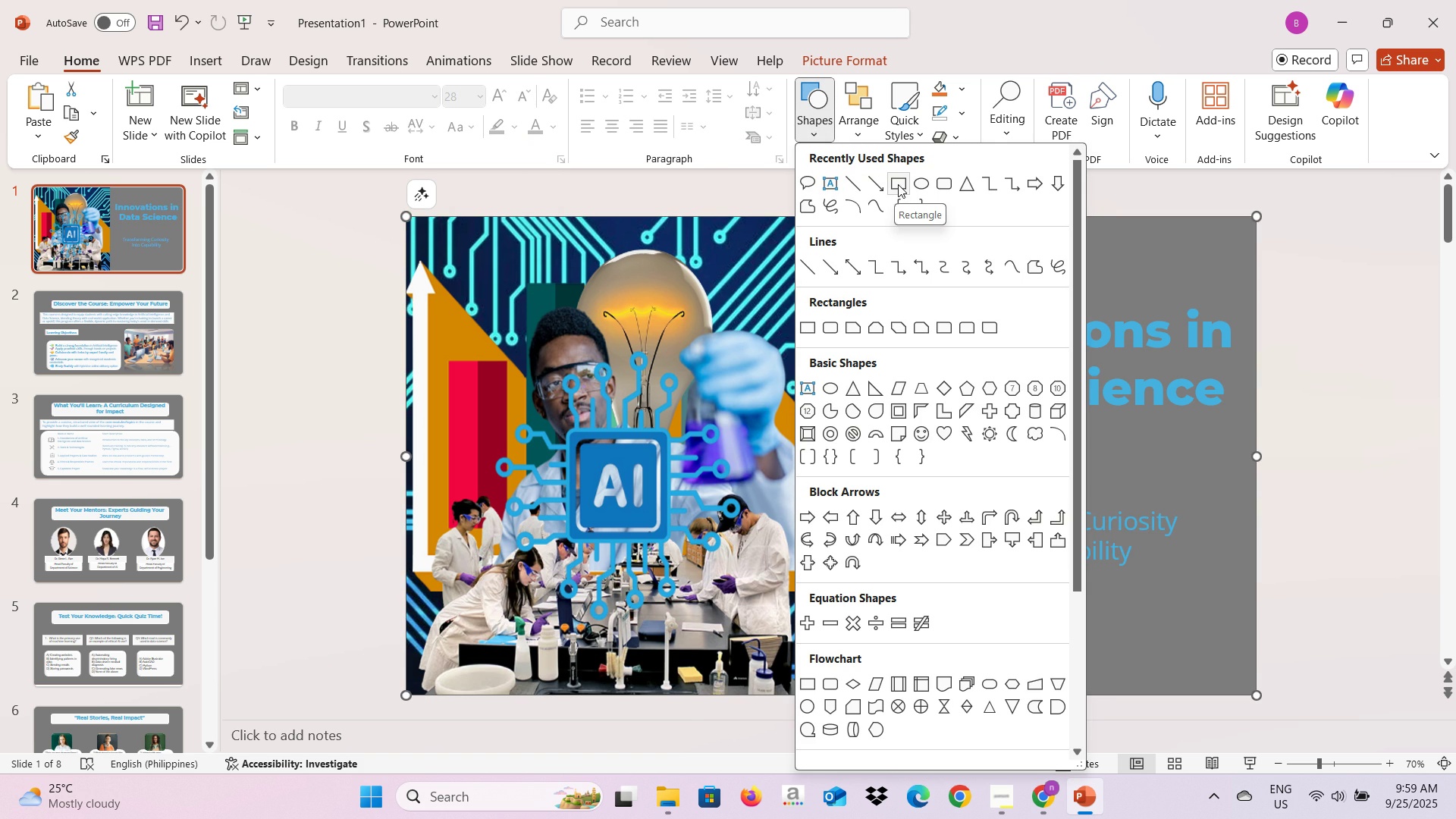 
left_click([944, 187])